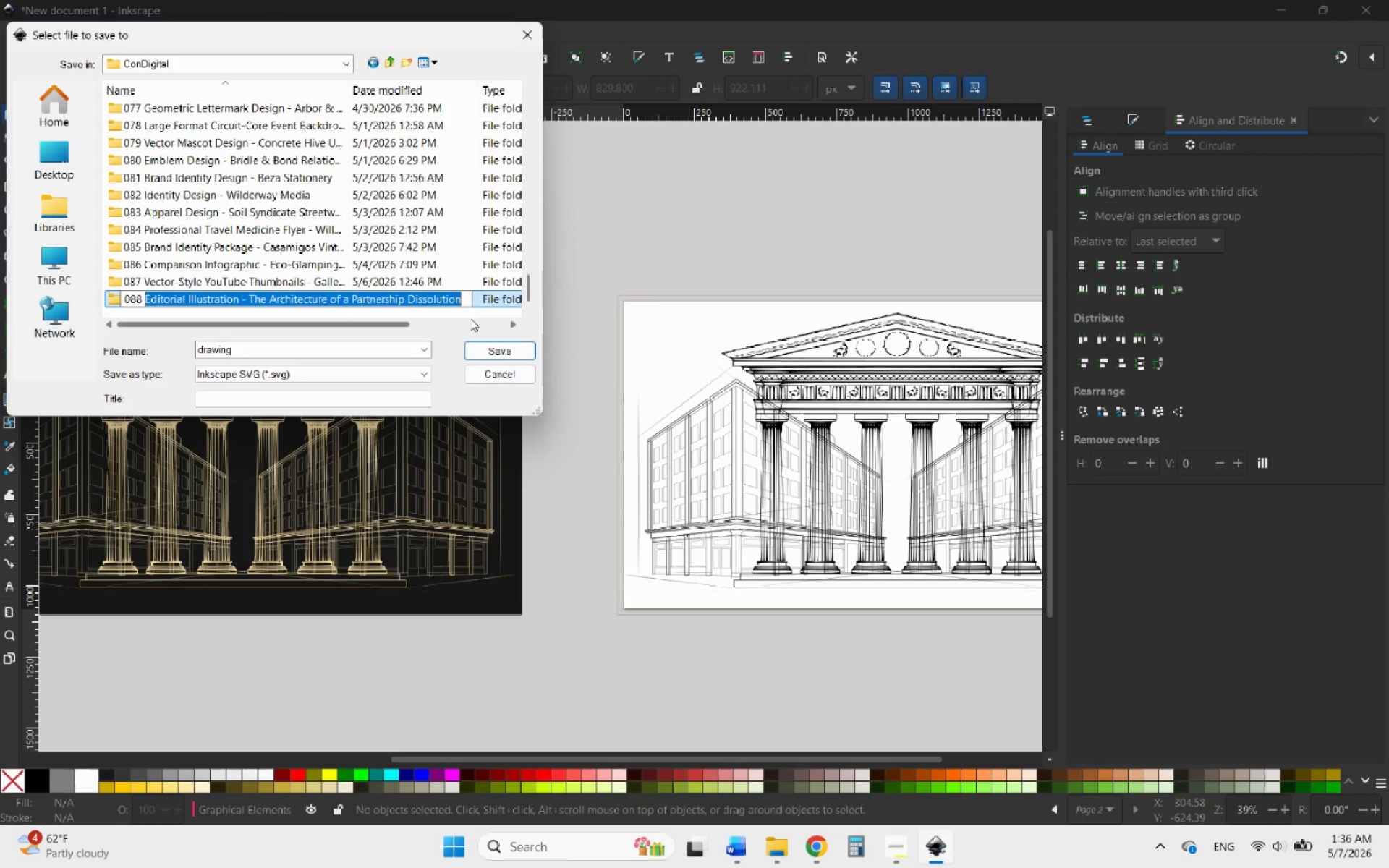 
key(Control+C)
 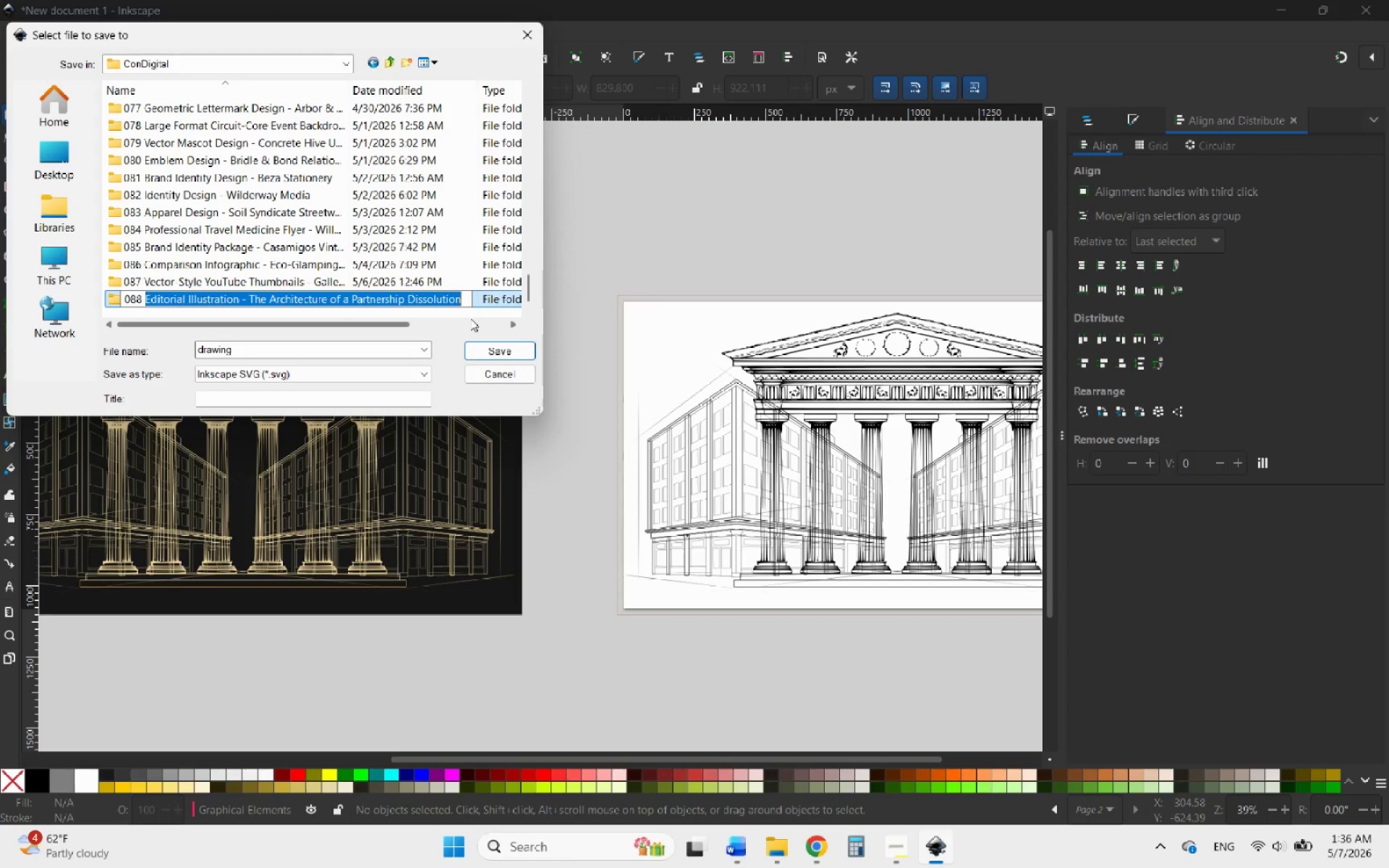 
key(Control+C)
 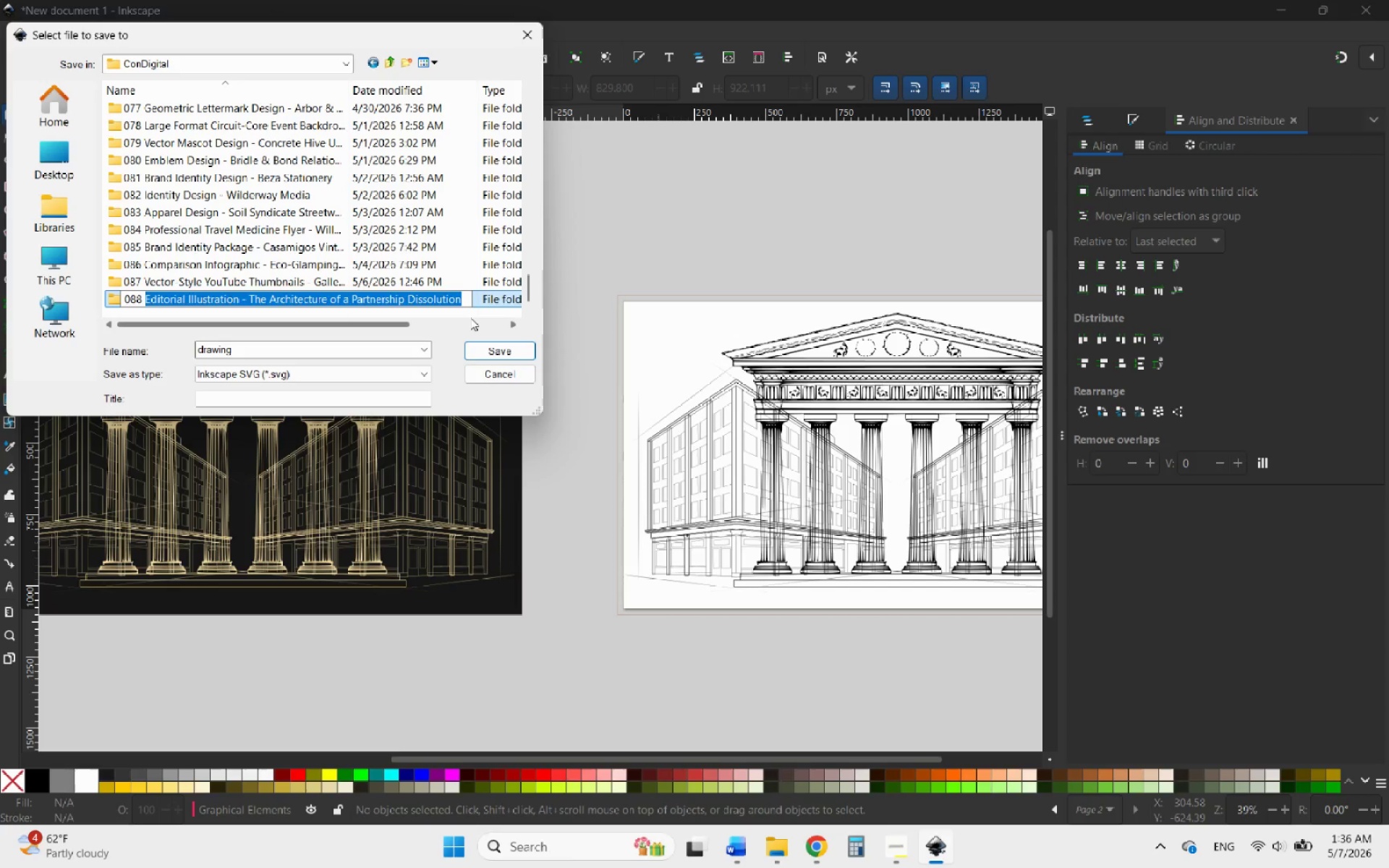 
key(Control+C)
 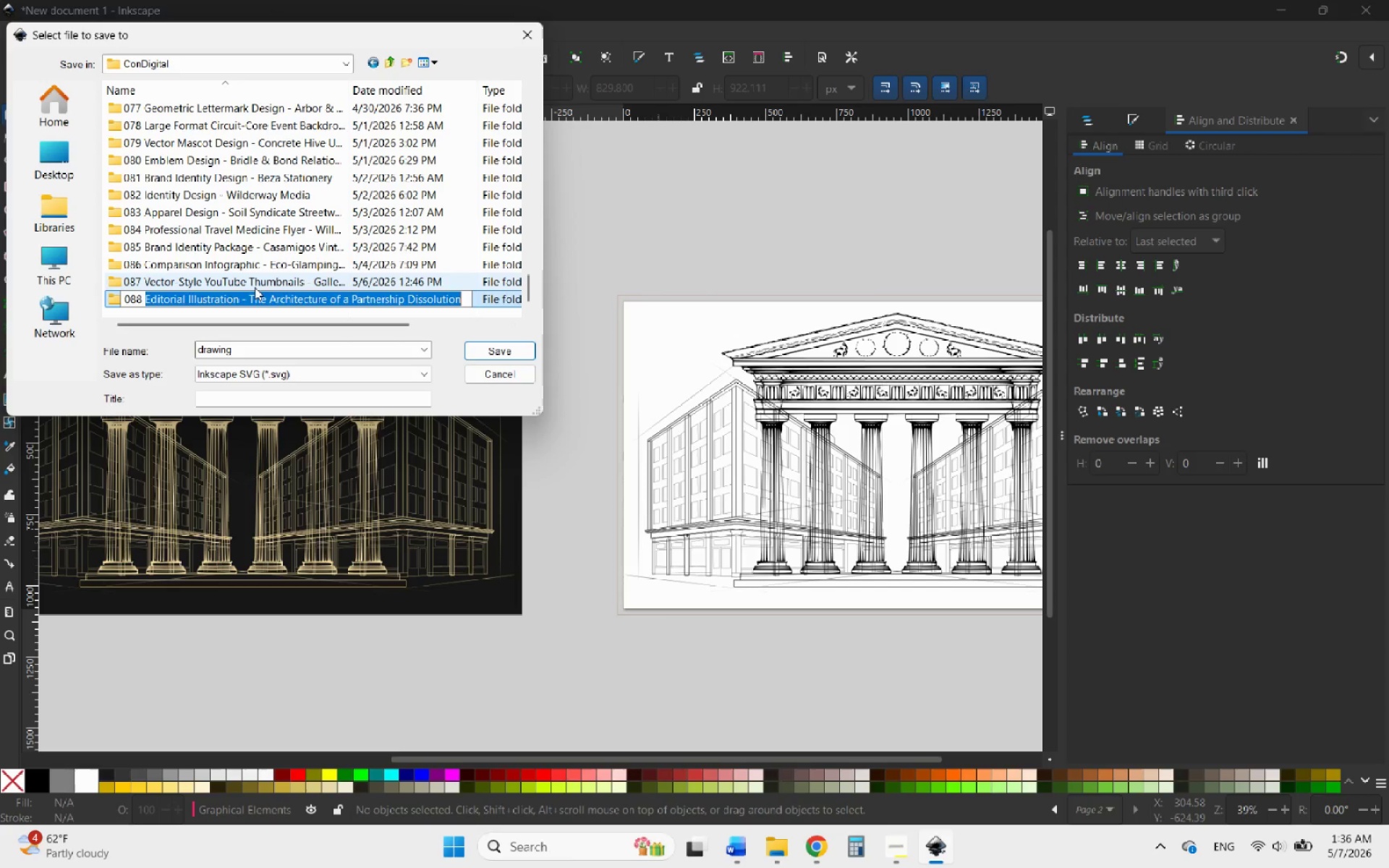 
left_click([491, 299])
 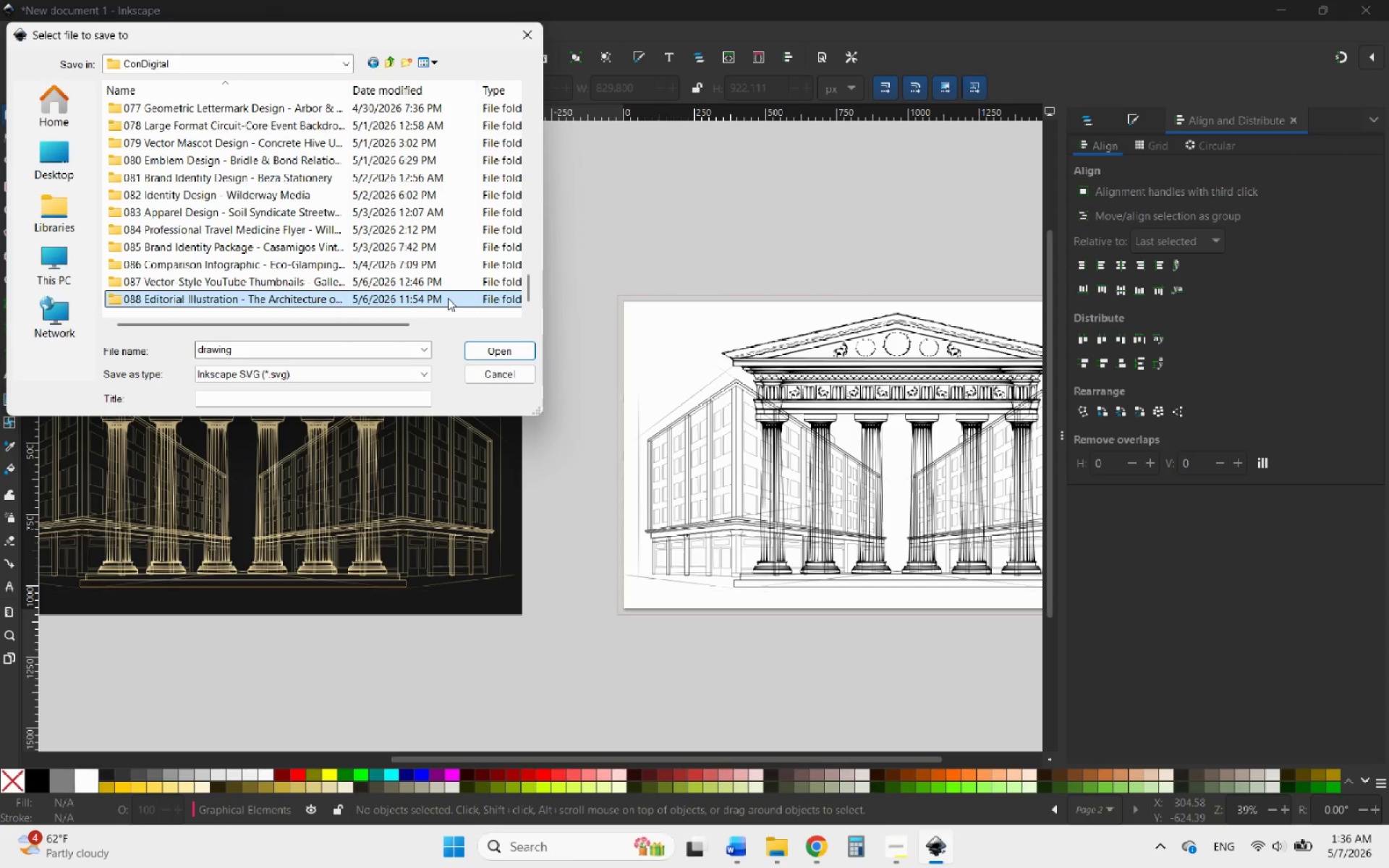 
double_click([448, 298])
 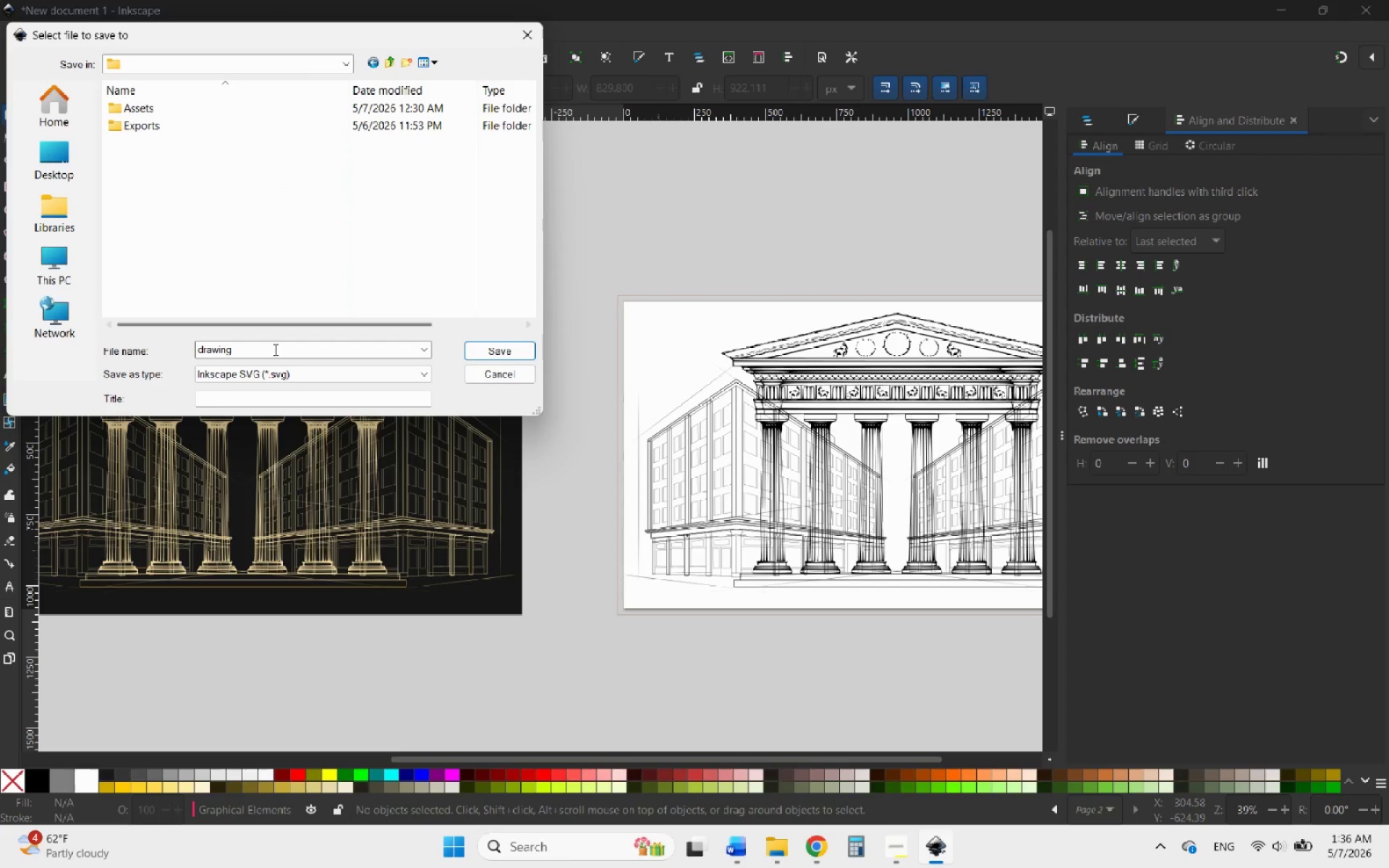 
left_click_drag(start_coordinate=[274, 349], to_coordinate=[23, 354])
 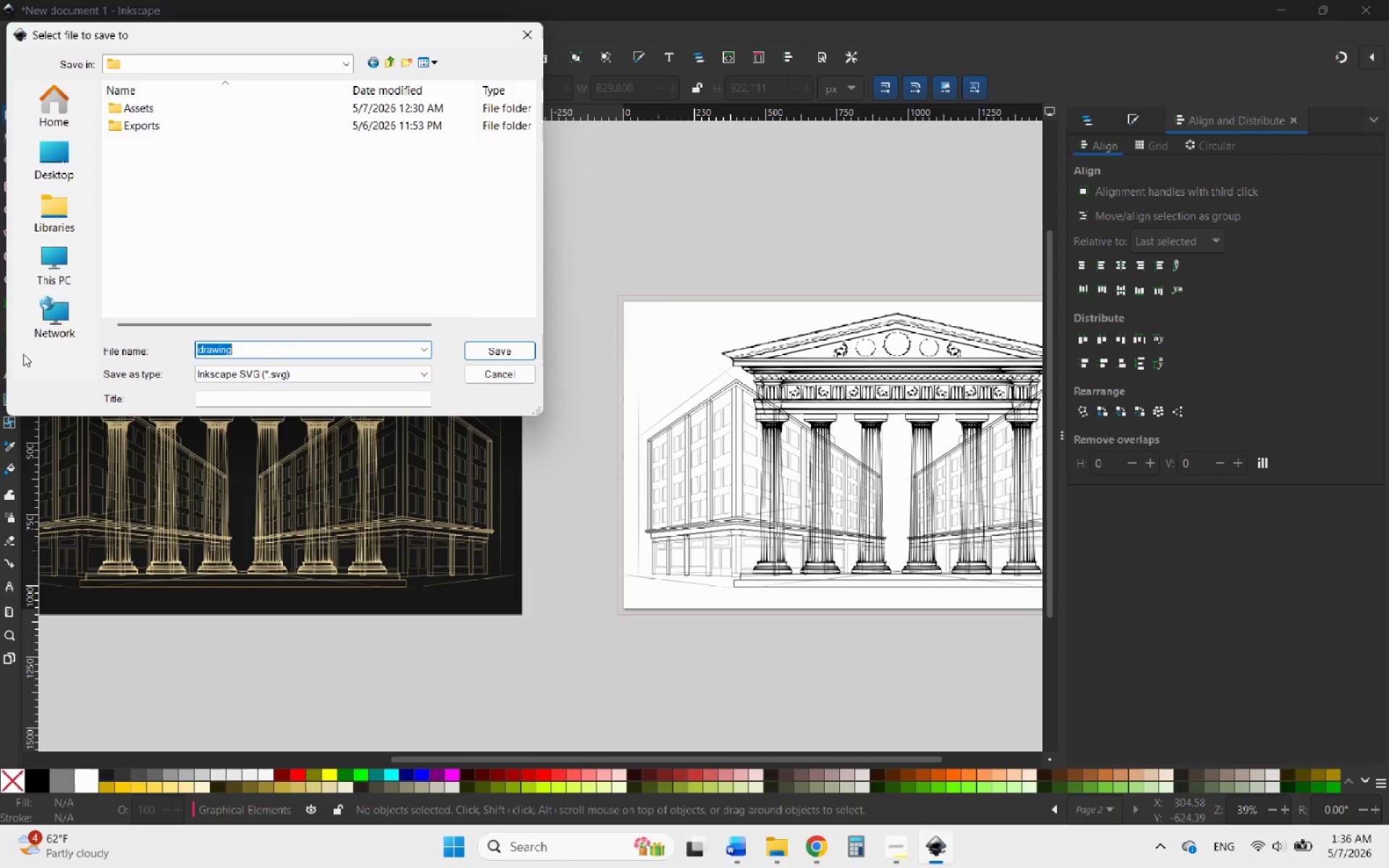 
key(Control+V)
 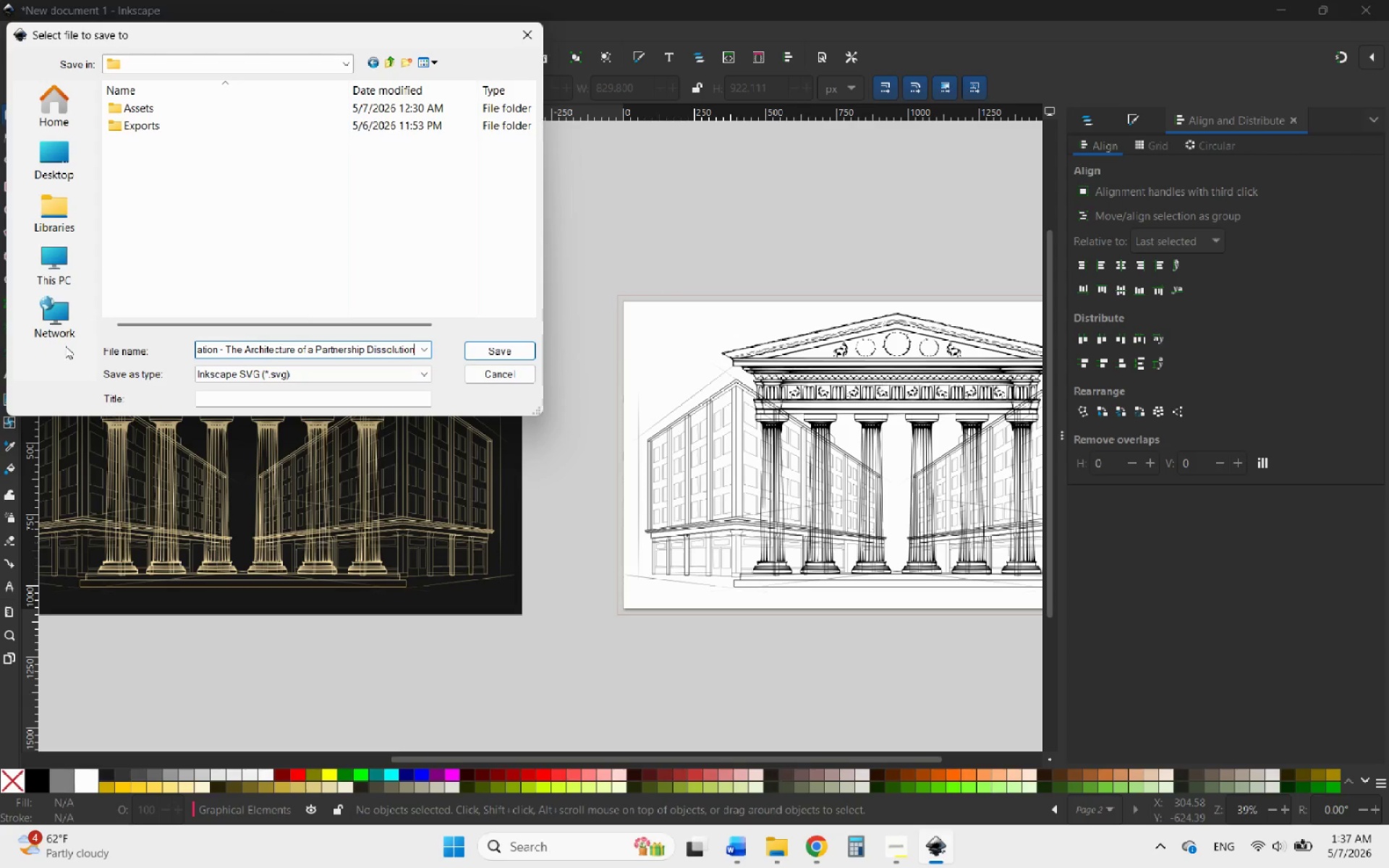 
wait(5.8)
 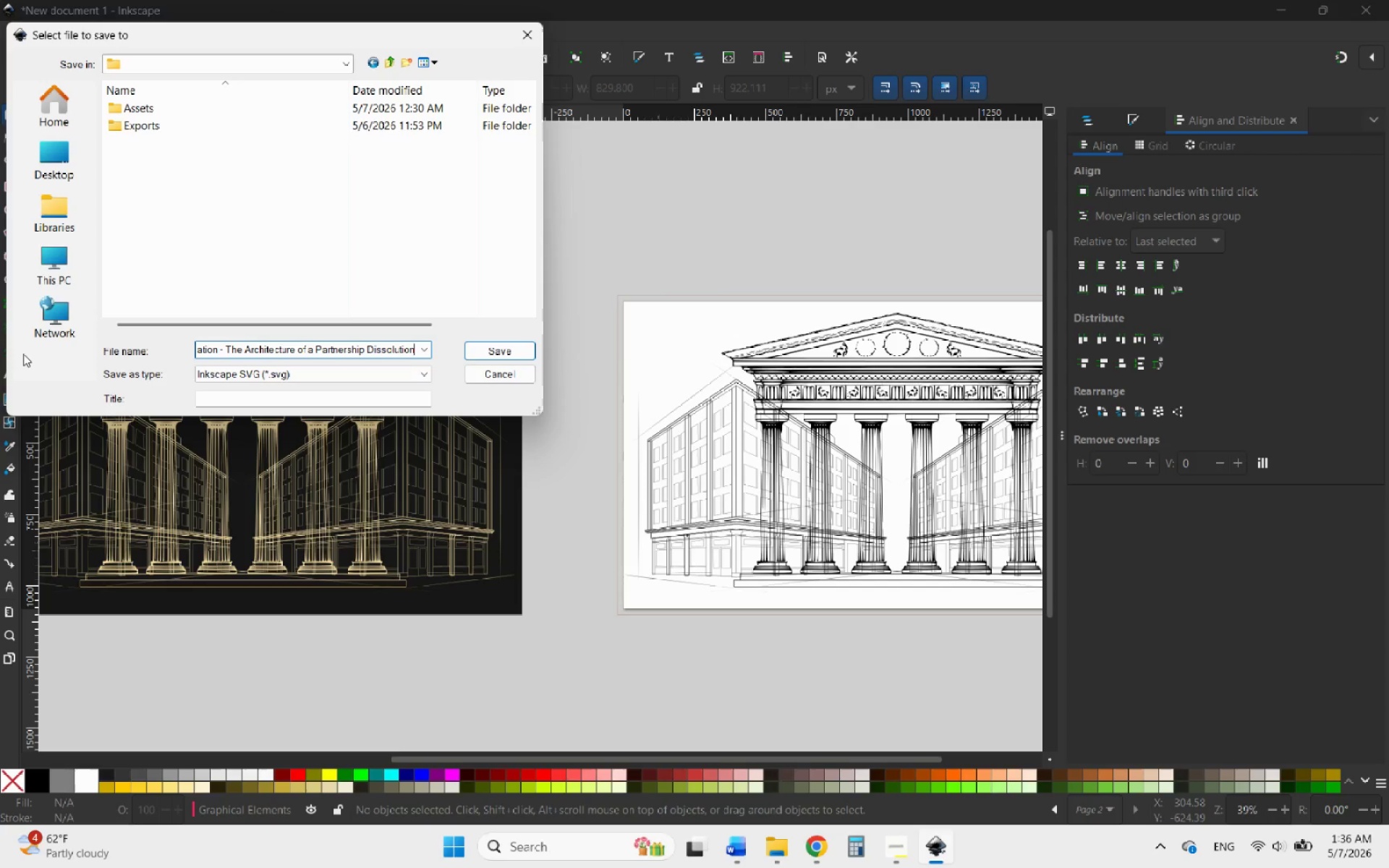 
left_click([485, 354])
 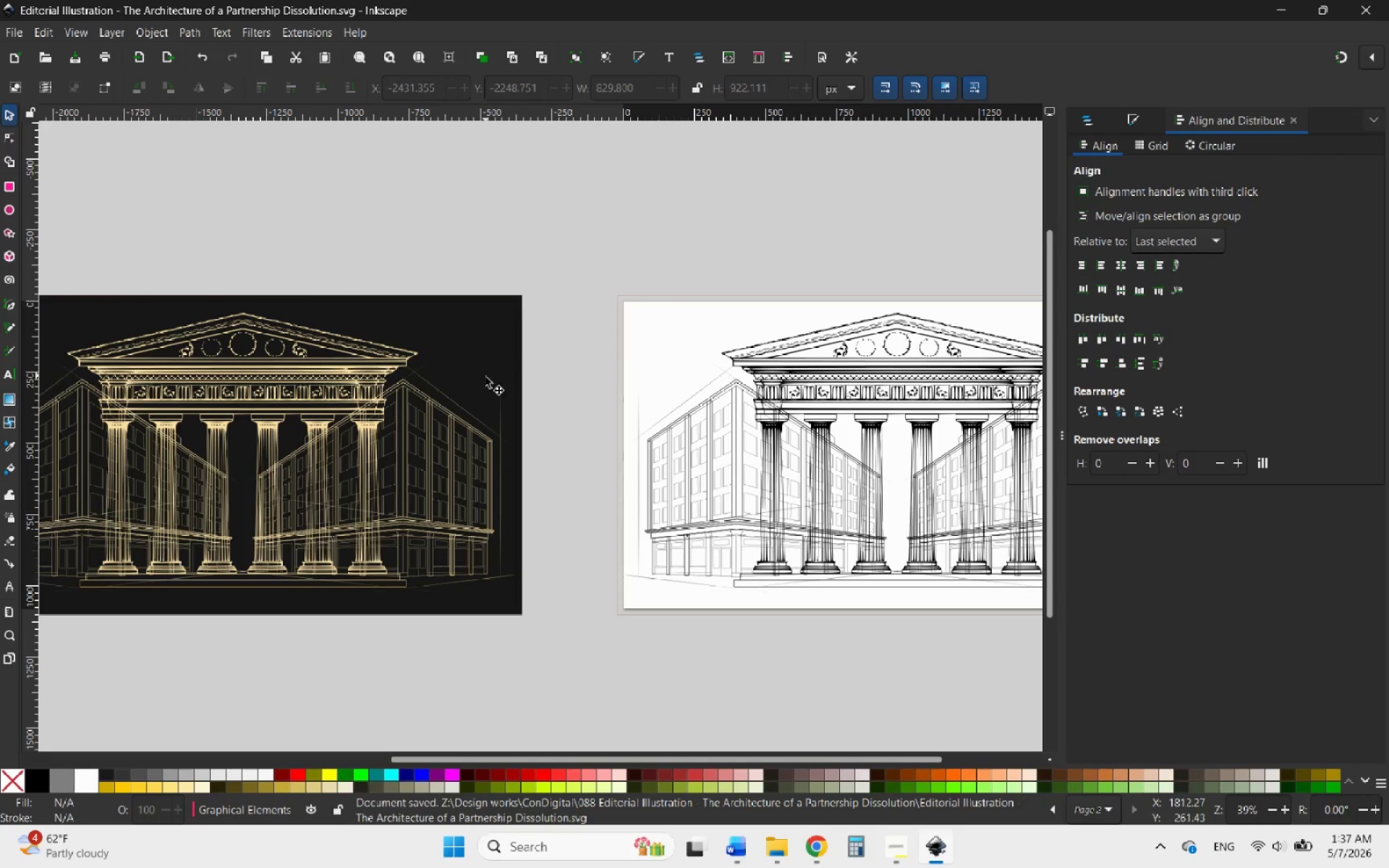 
hold_key(key=ControlLeft, duration=0.61)
scroll: coordinate [517, 394], scroll_direction: down, amount: 4.0
 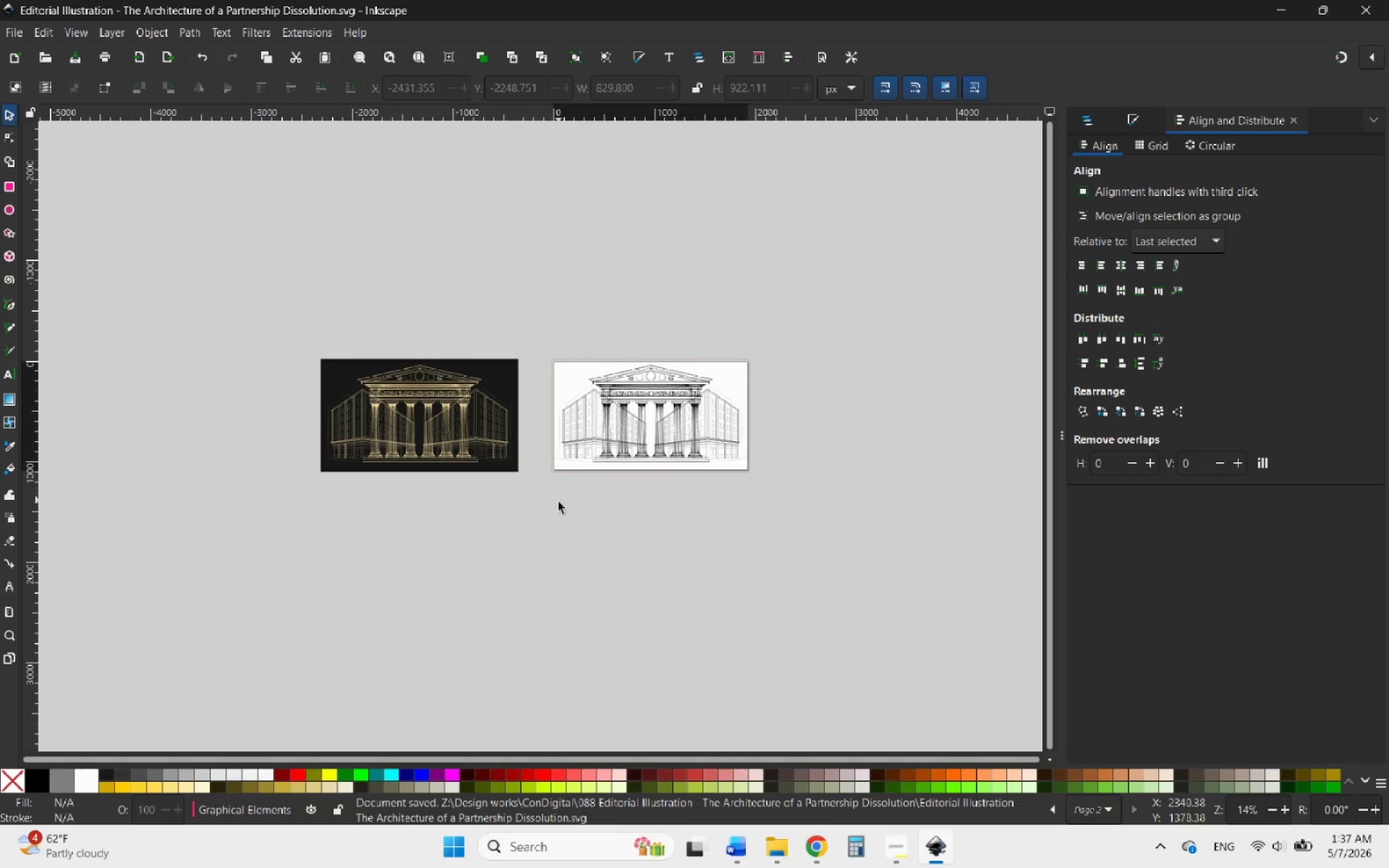 
left_click([558, 502])
 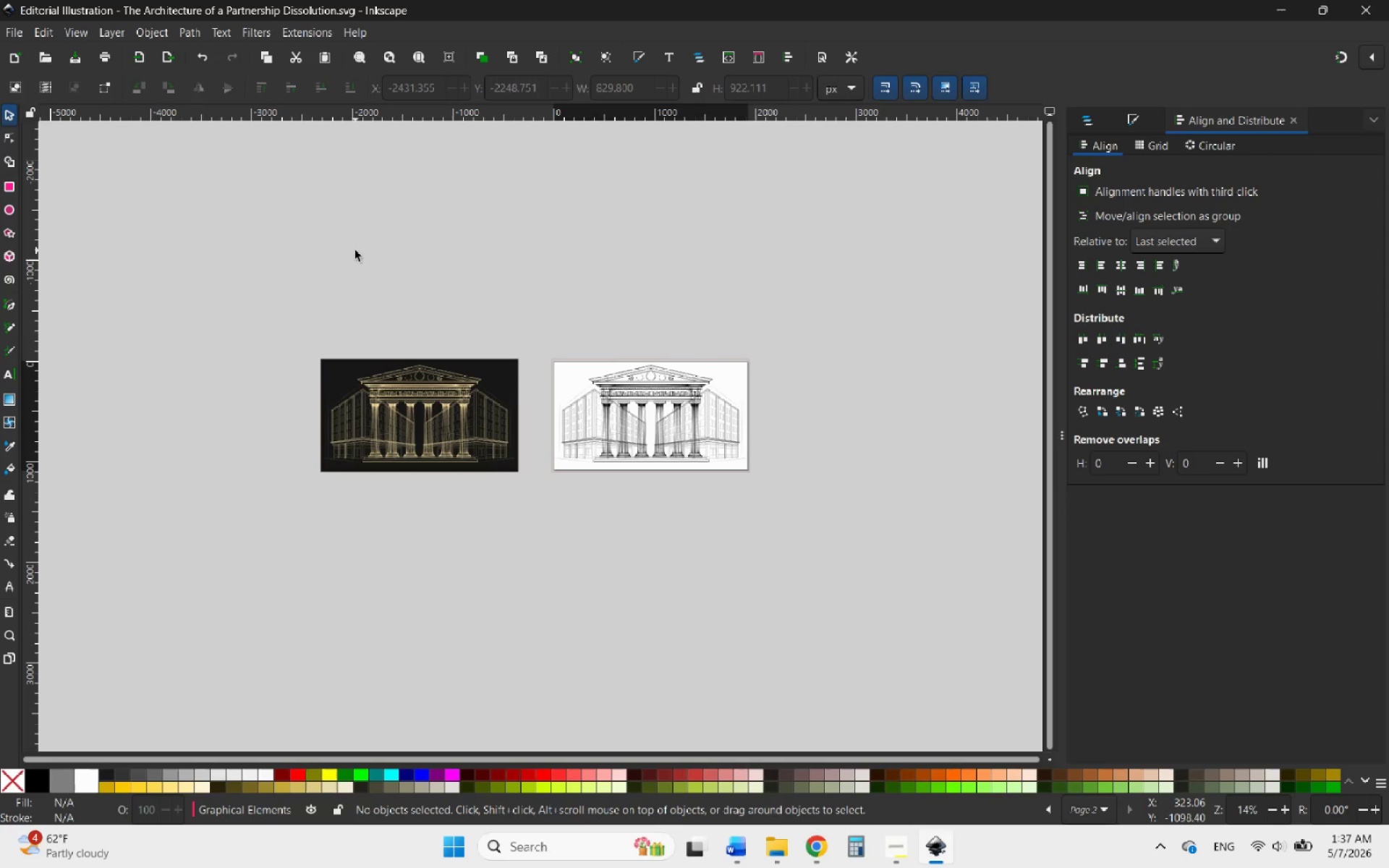 
hold_key(key=ControlLeft, duration=1.36)
scroll: coordinate [416, 380], scroll_direction: none, amount: 0.0
 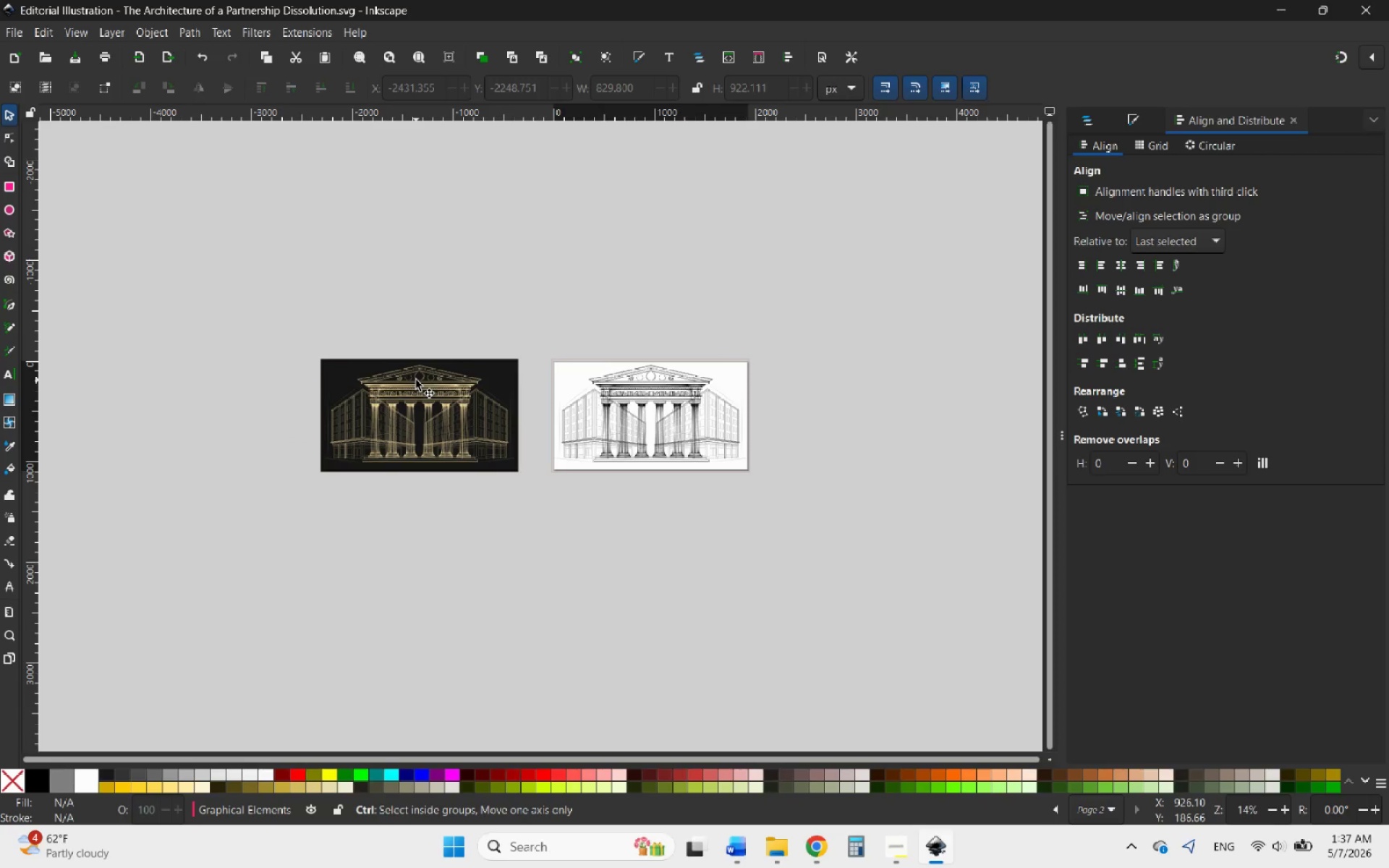 
scroll: coordinate [416, 380], scroll_direction: up, amount: 2.0
 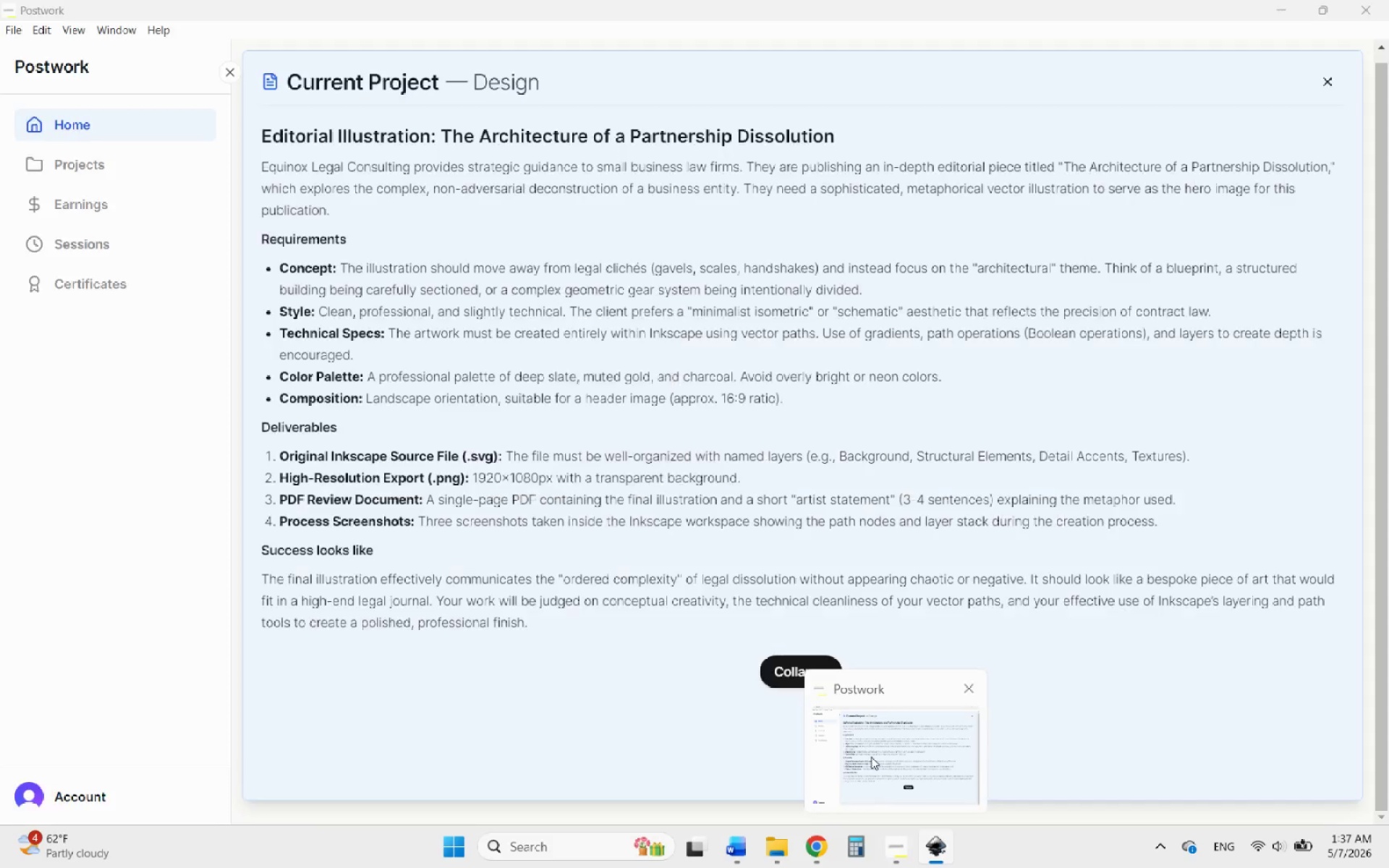 
wait(5.27)
 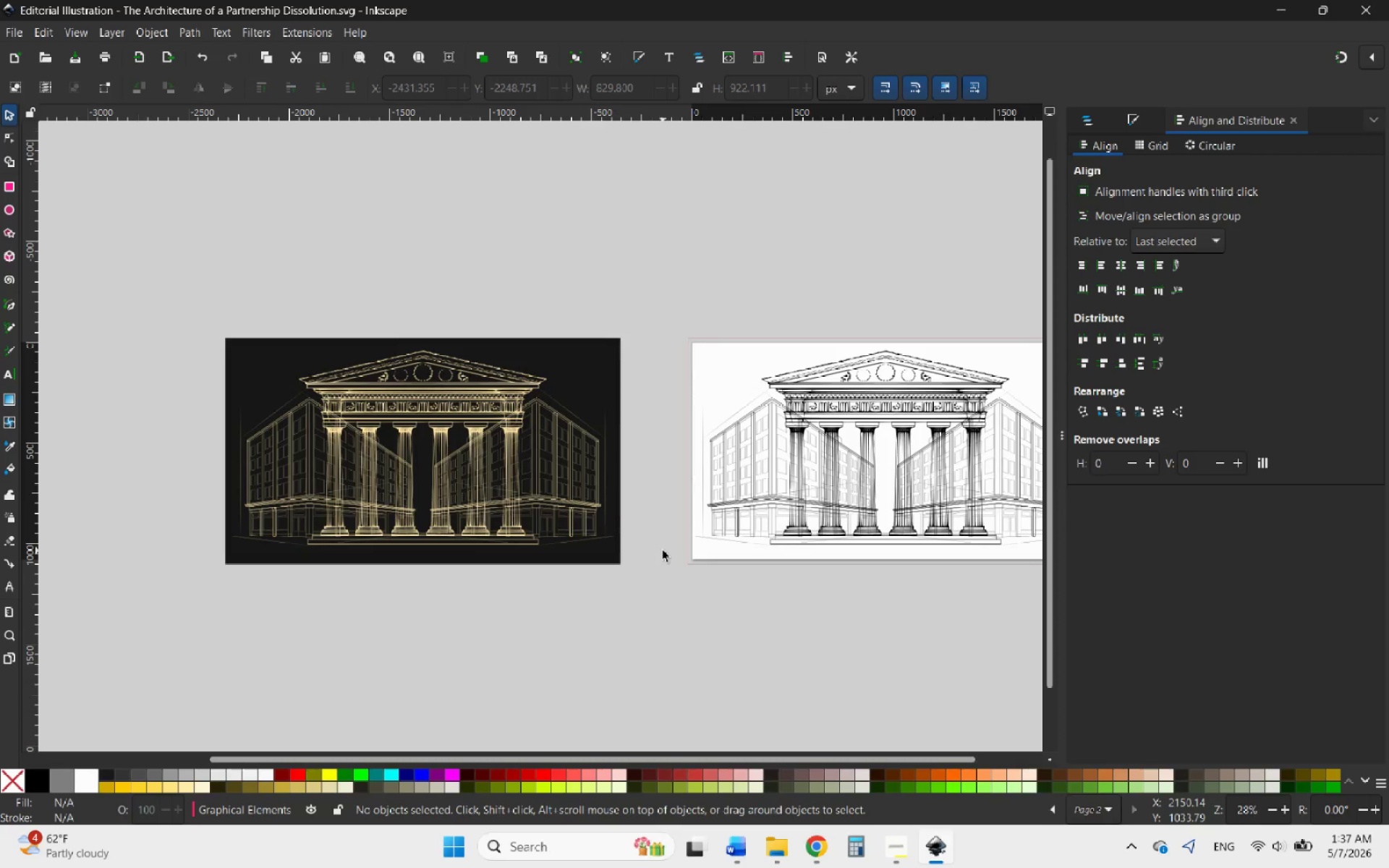 
left_click([871, 757])